 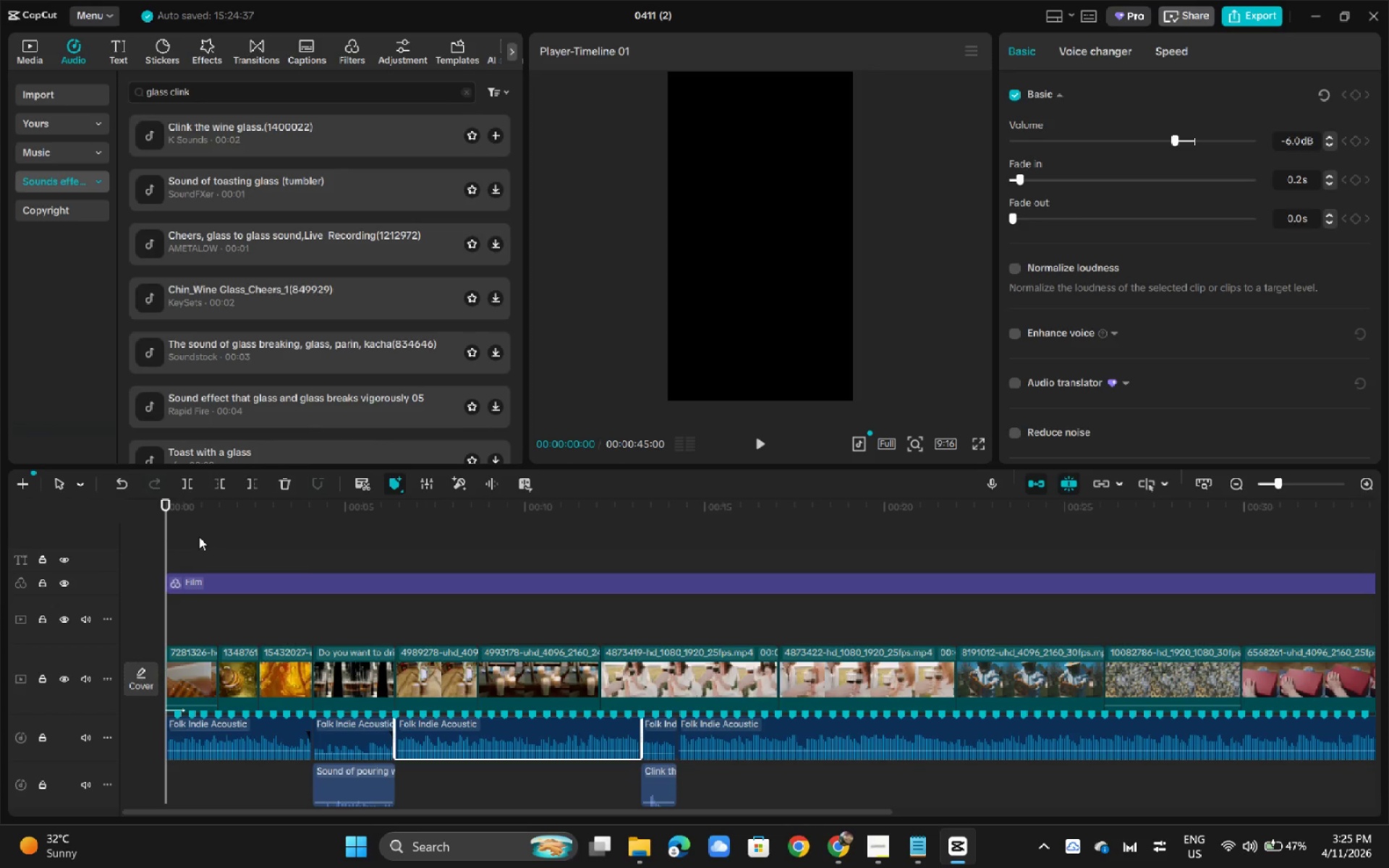 
key(Space)
 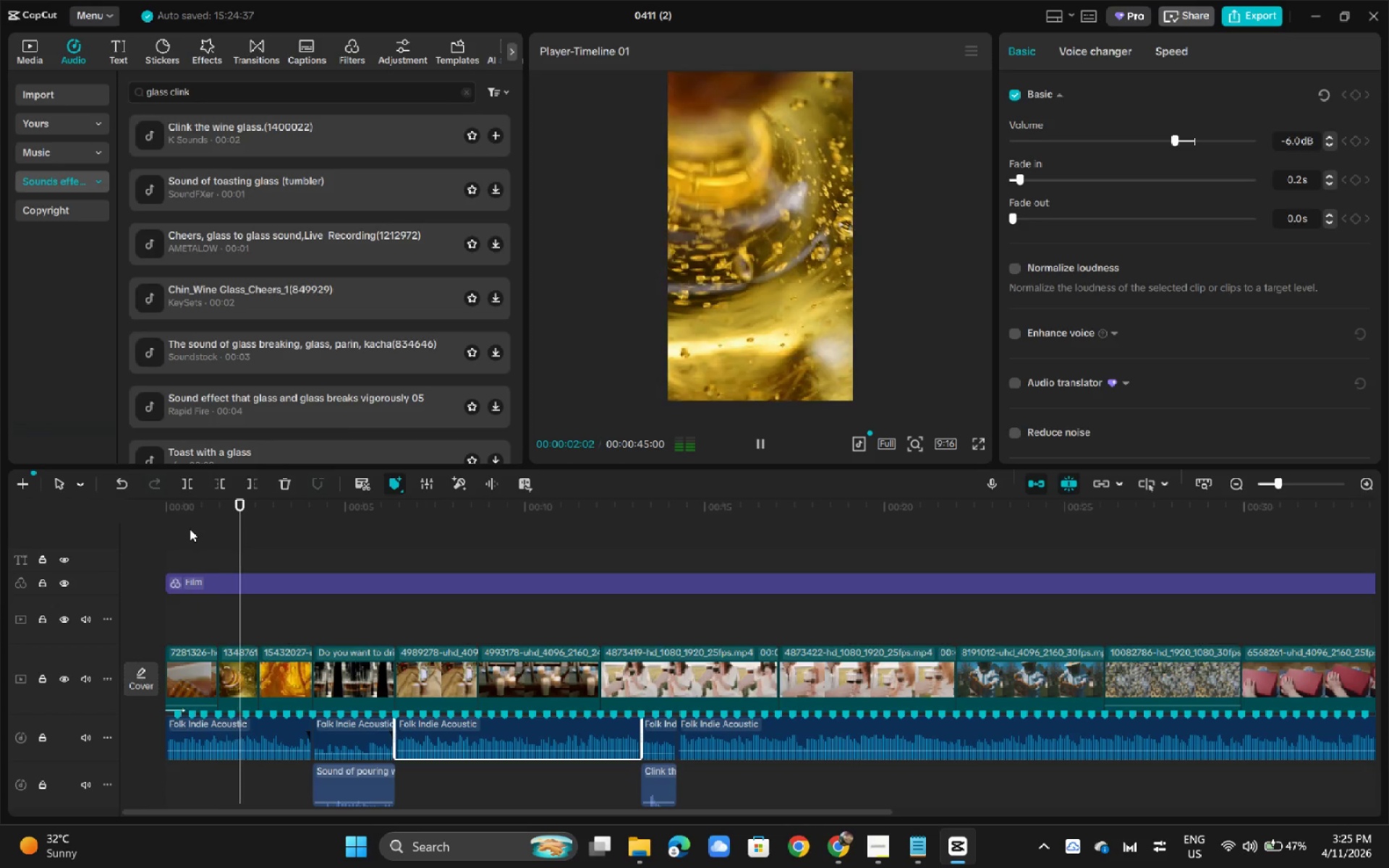 
key(Space)
 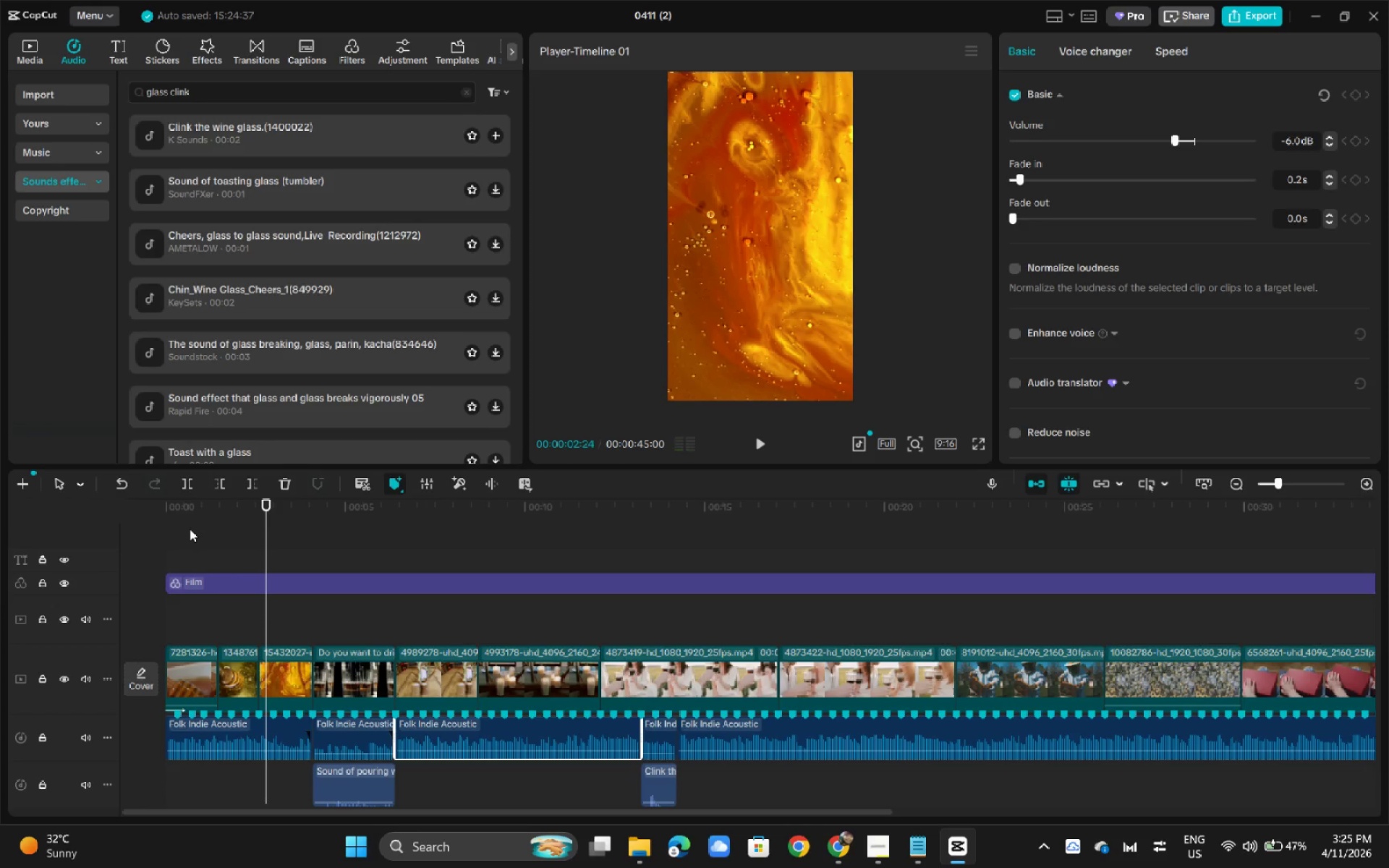 
key(Space)
 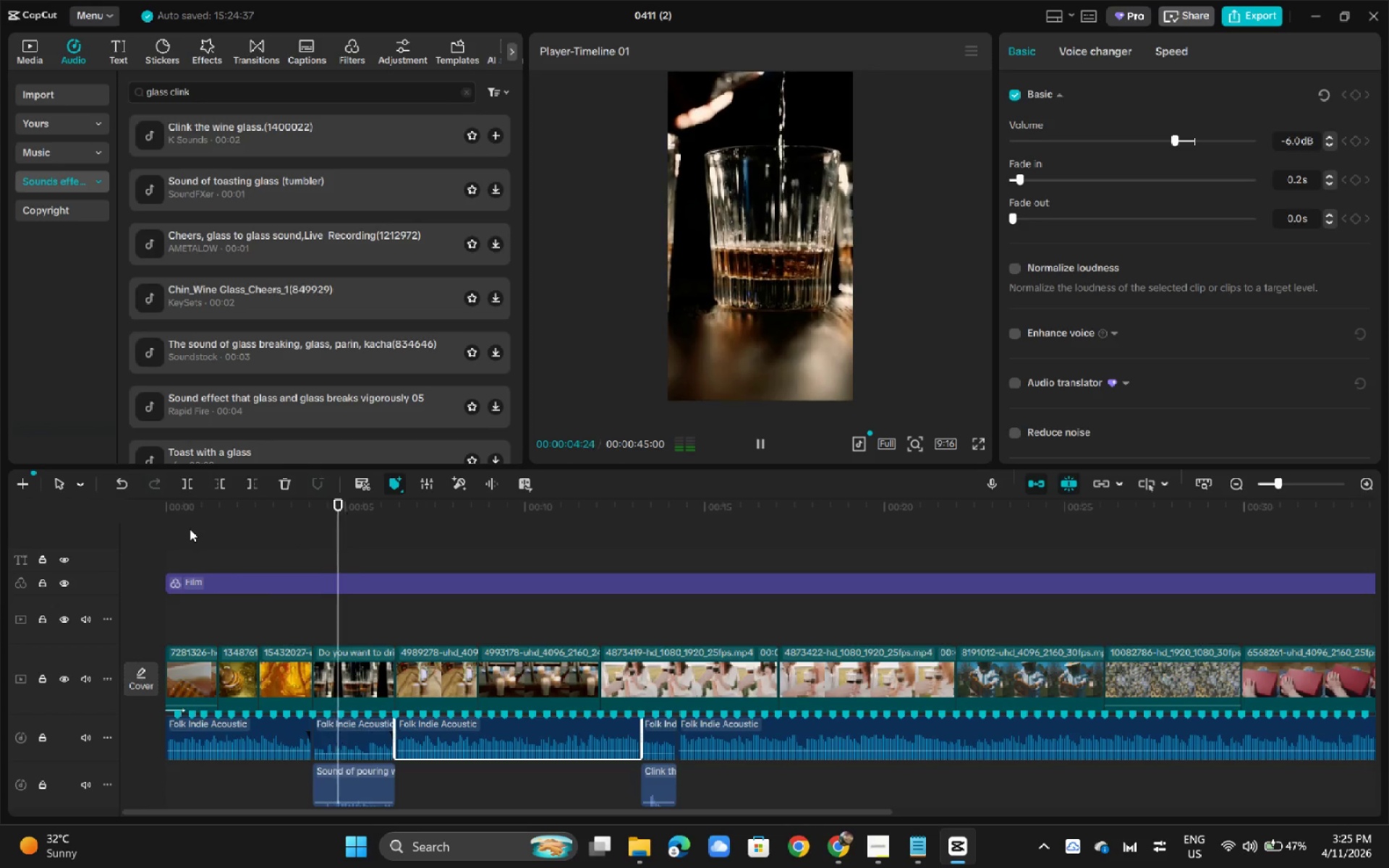 
key(Space)
 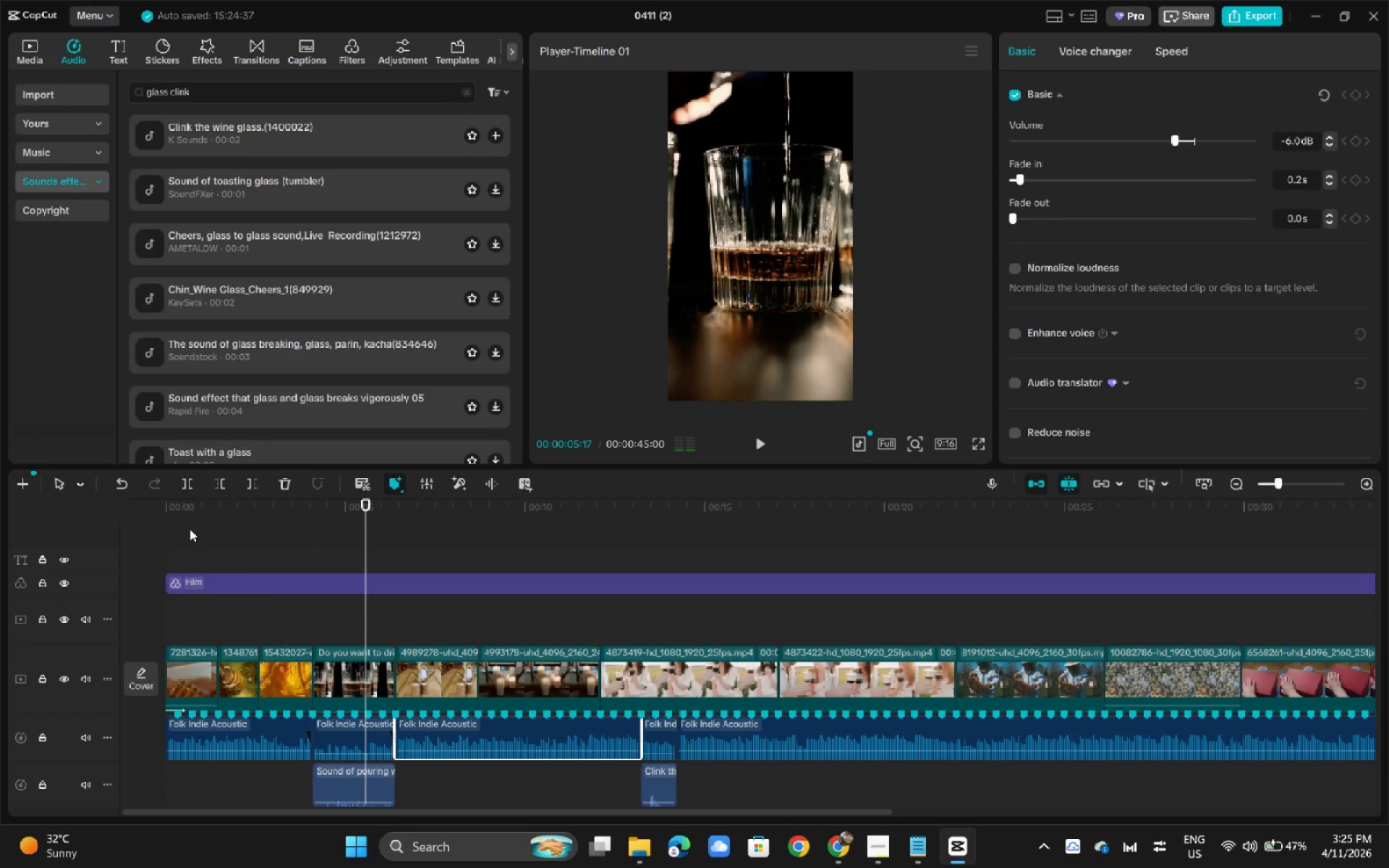 
key(Space)
 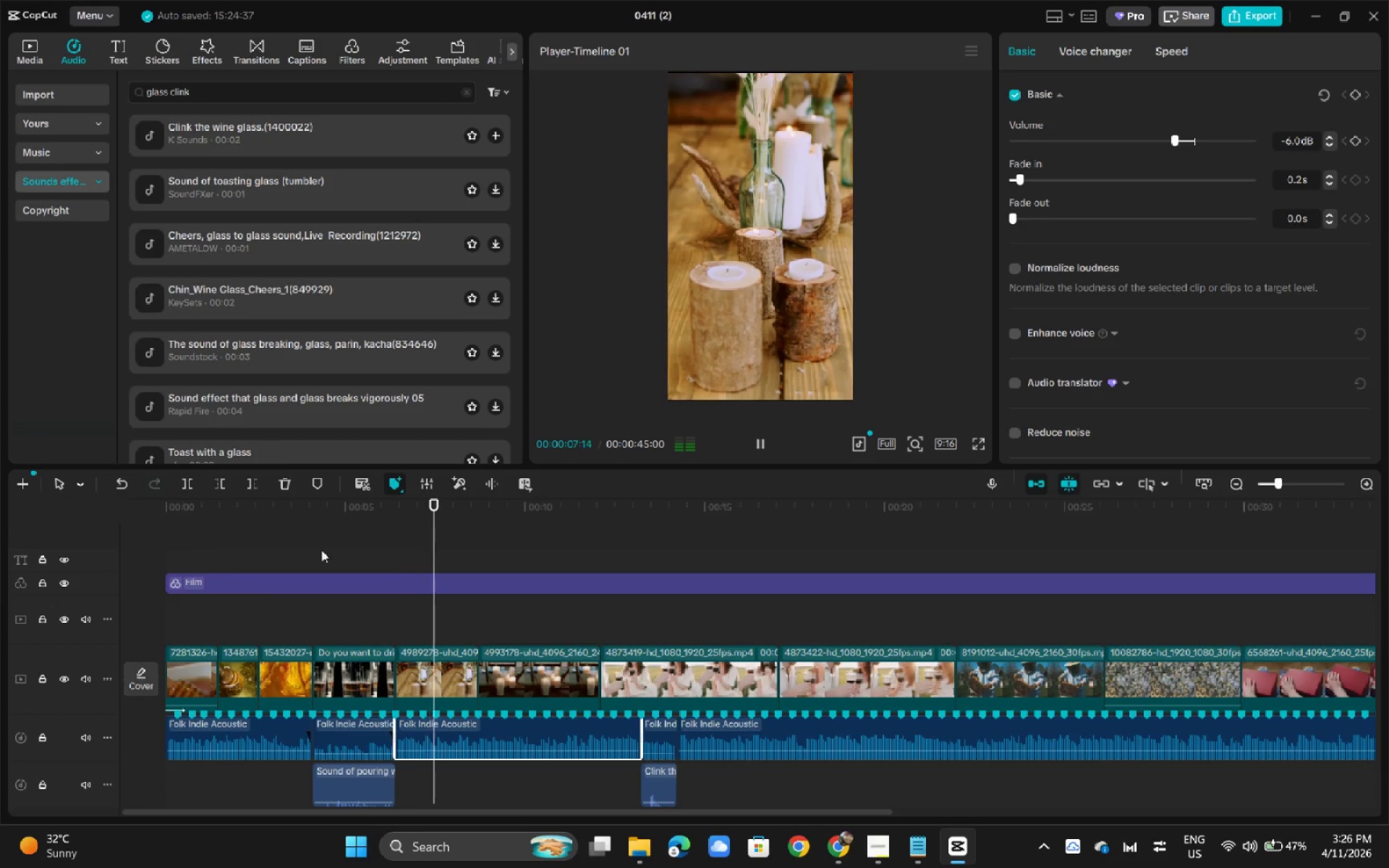 
key(Space)
 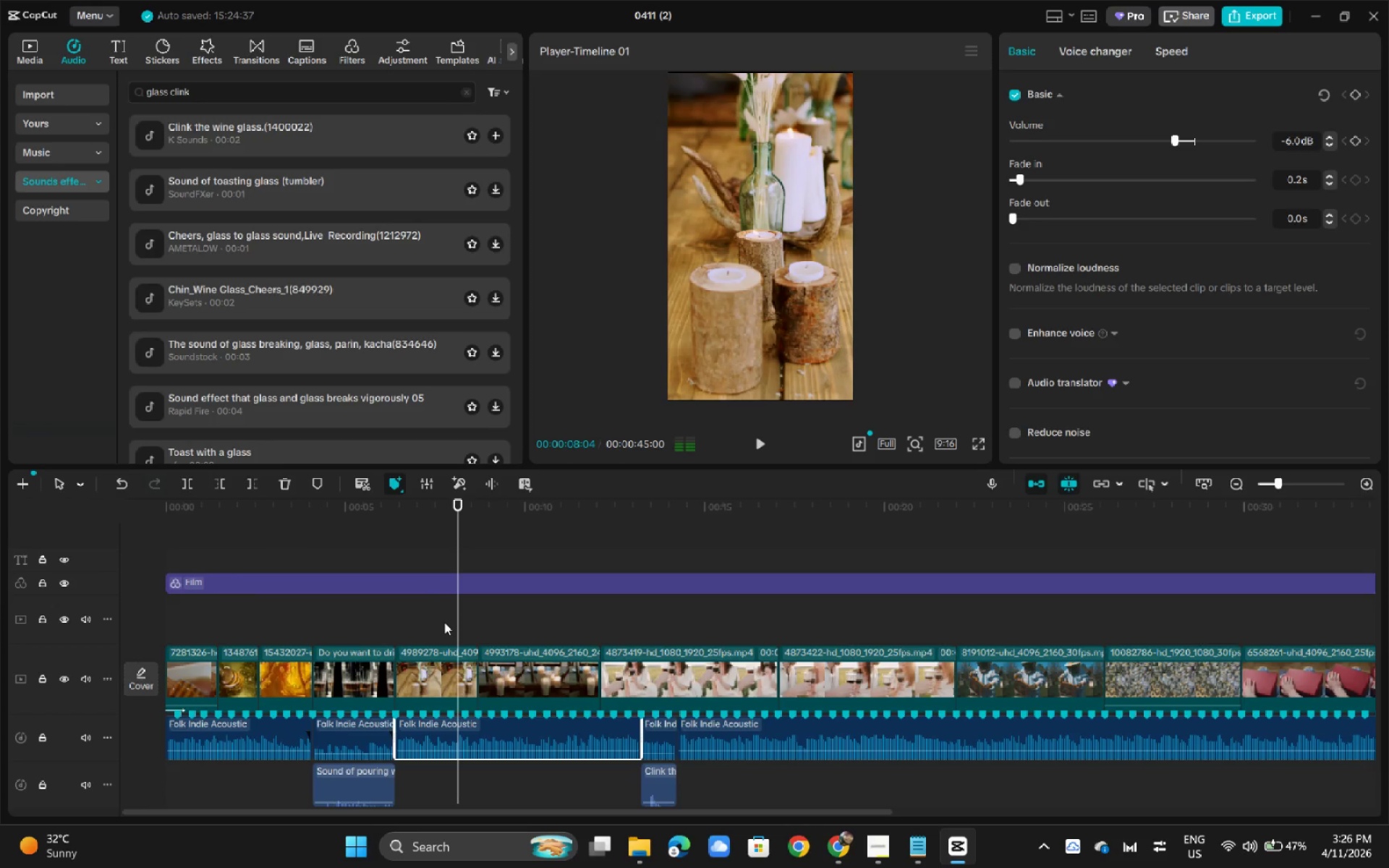 
key(Space)
 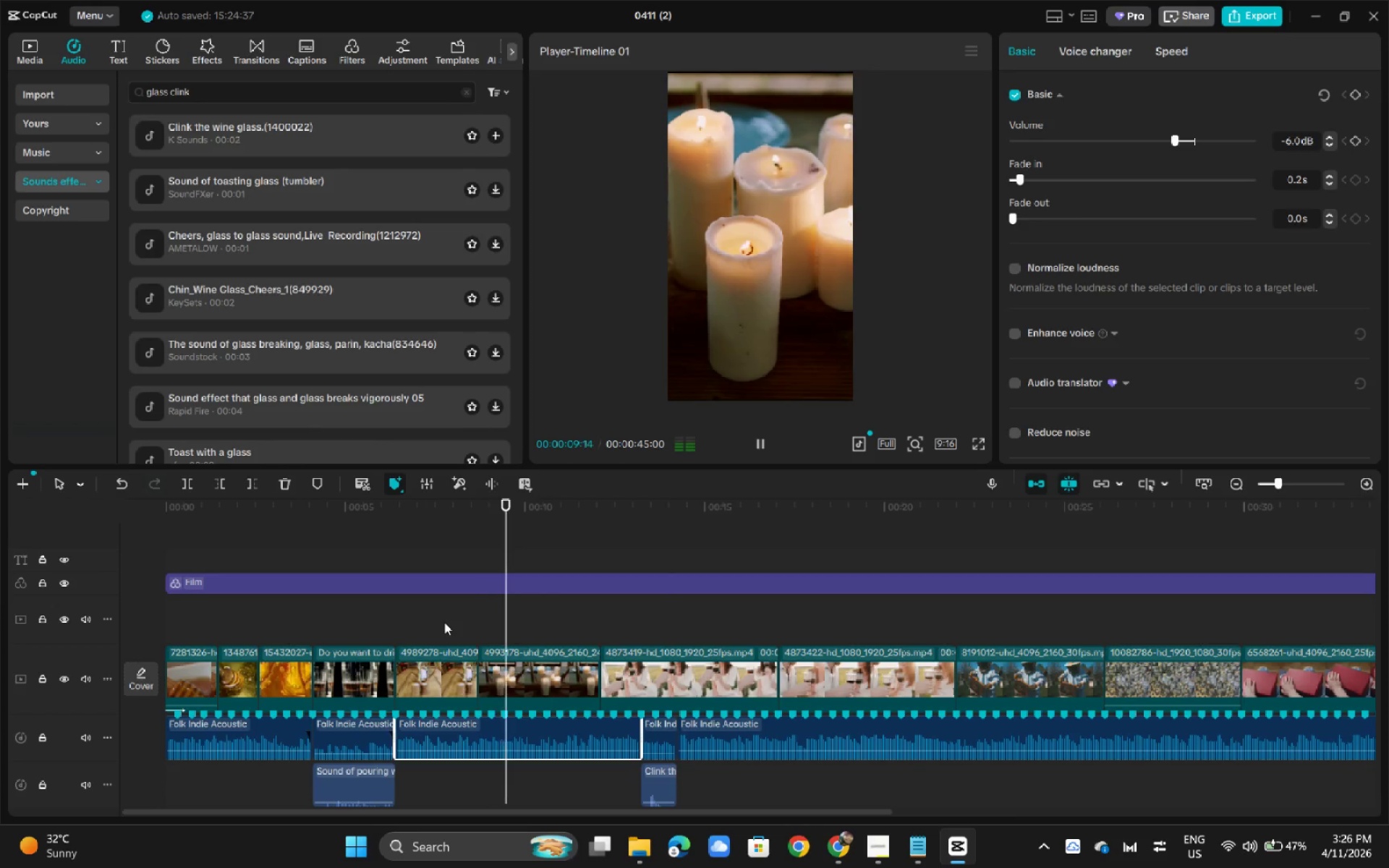 
key(Space)
 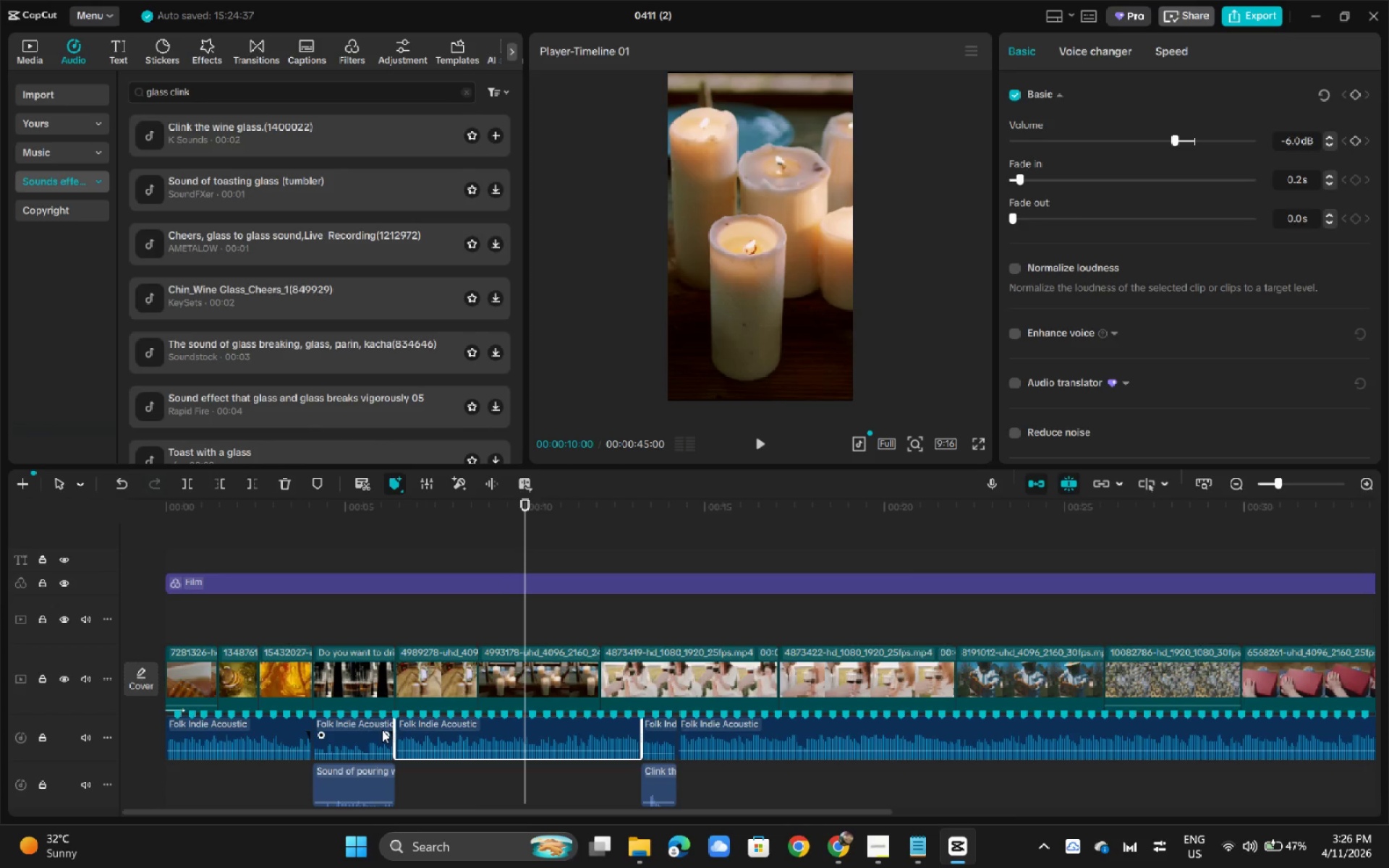 
wait(7.33)
 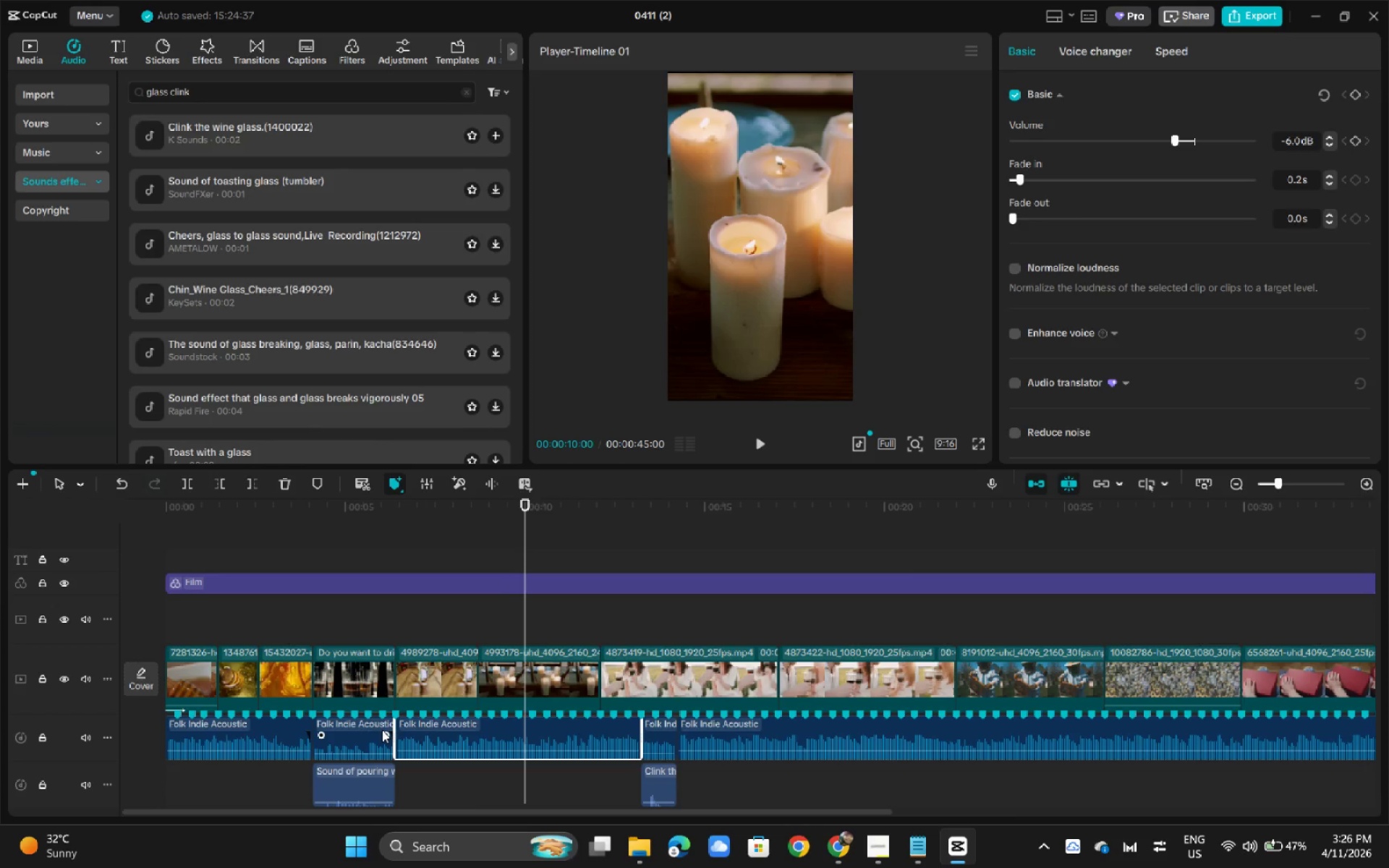 
key(Space)
 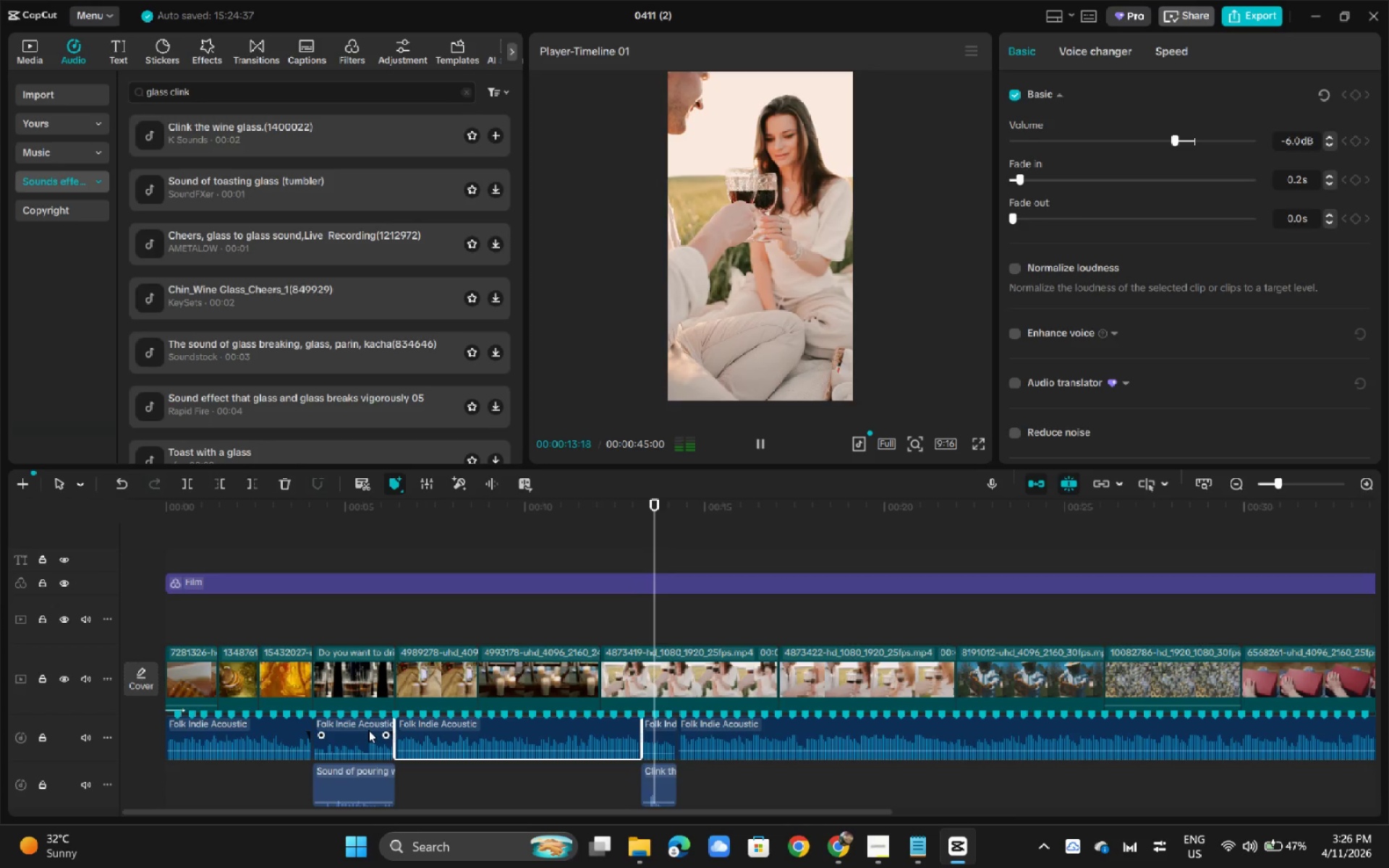 
key(Space)
 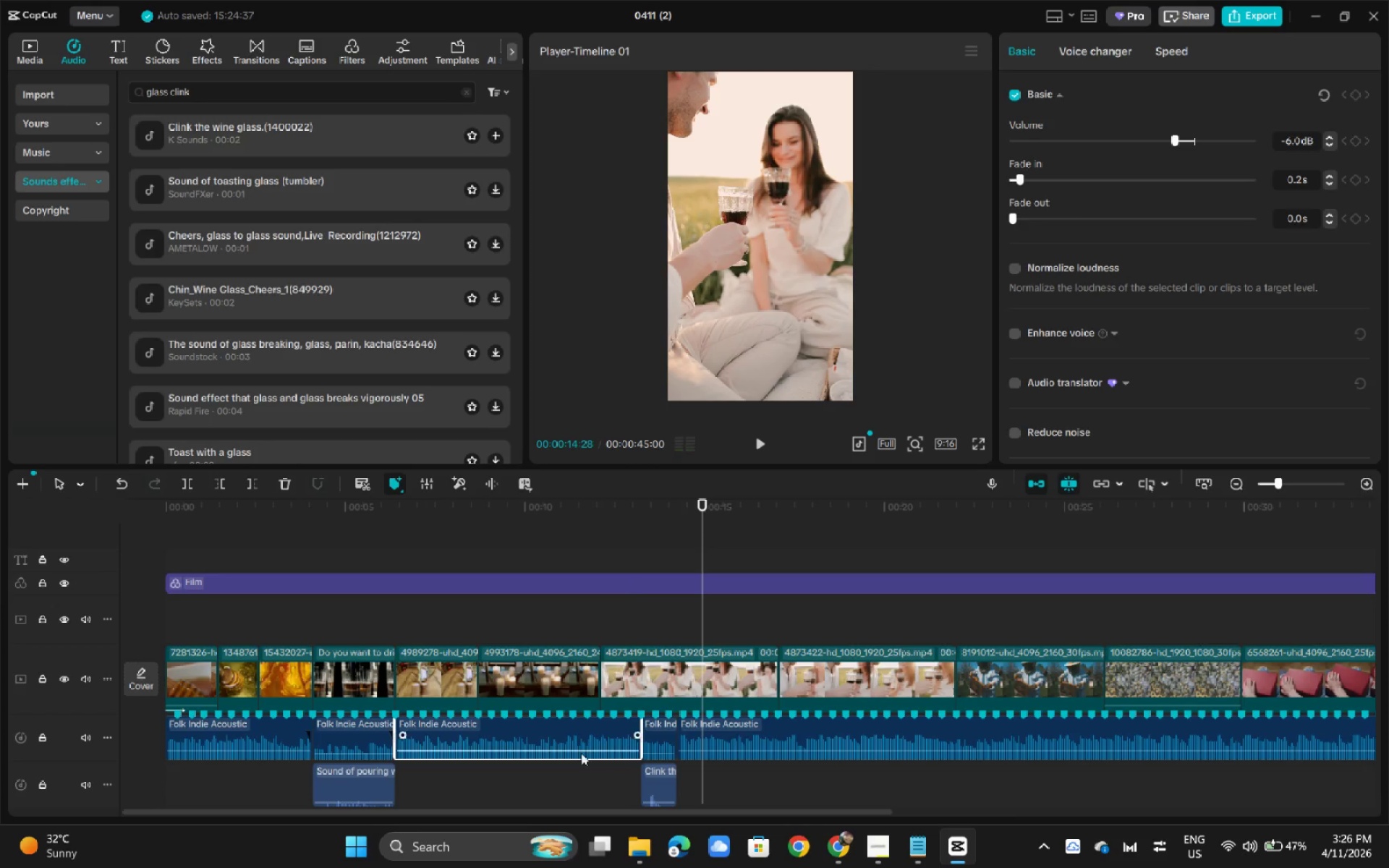 
left_click([581, 749])
 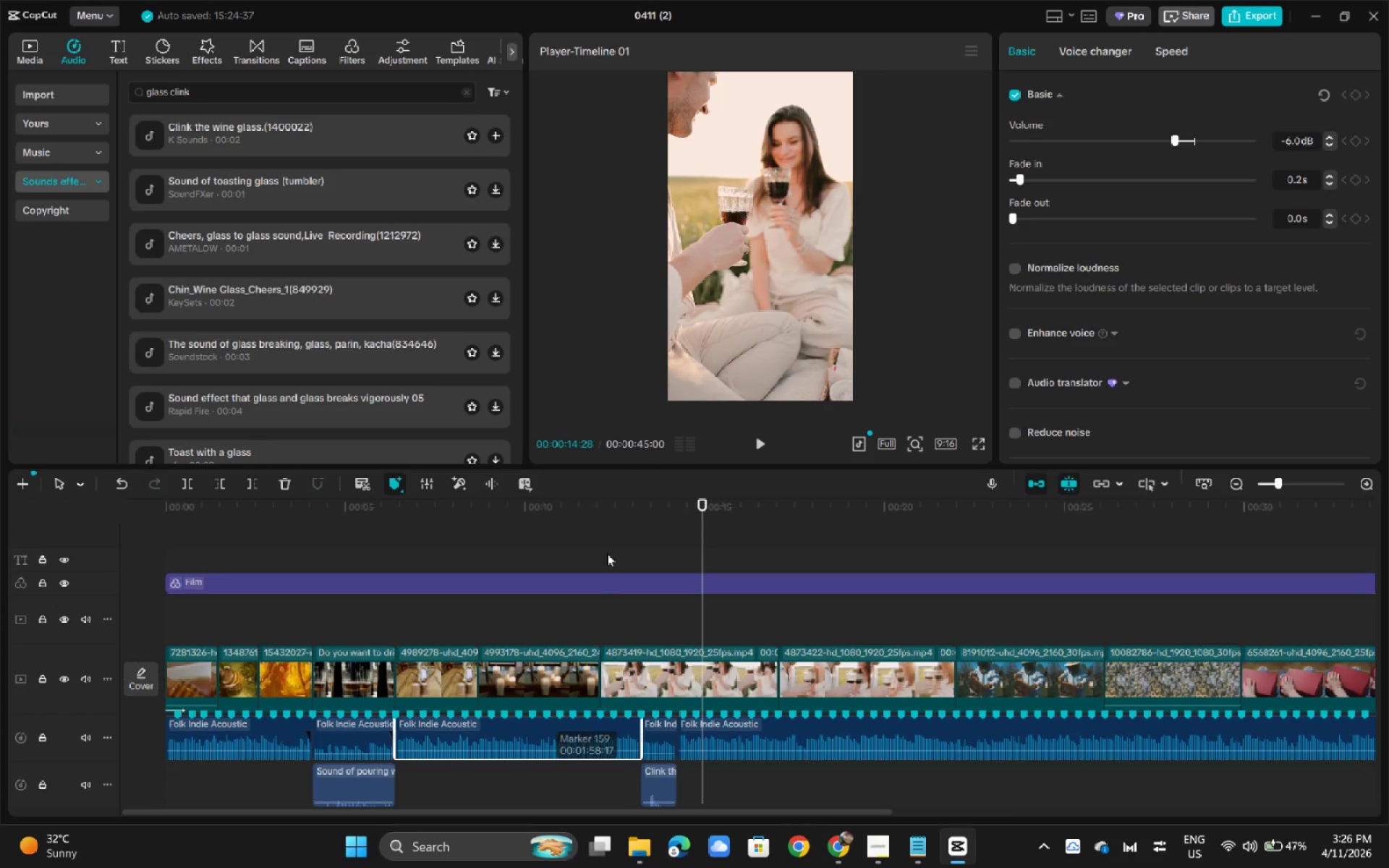 
left_click([585, 511])
 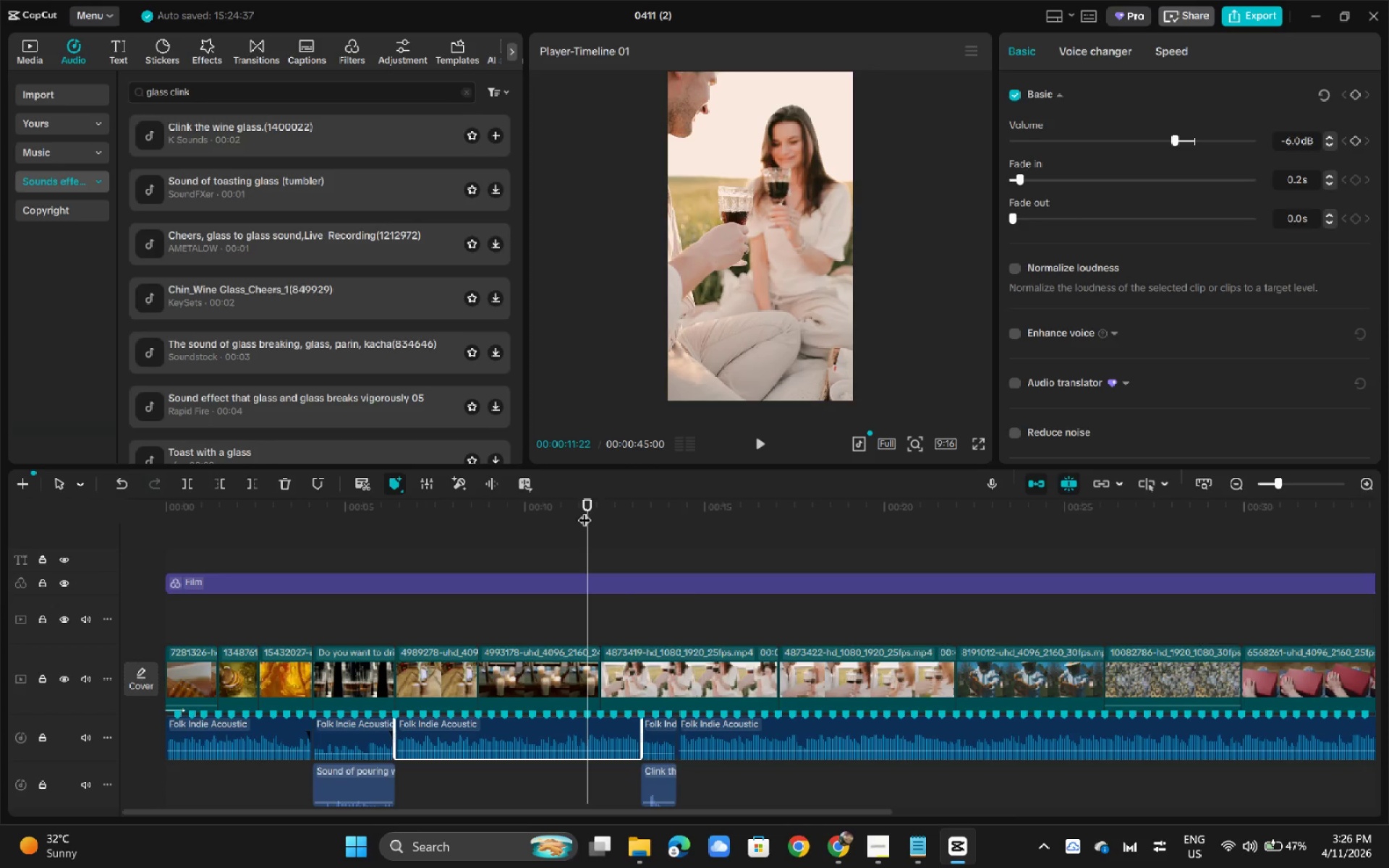 
key(Space)
 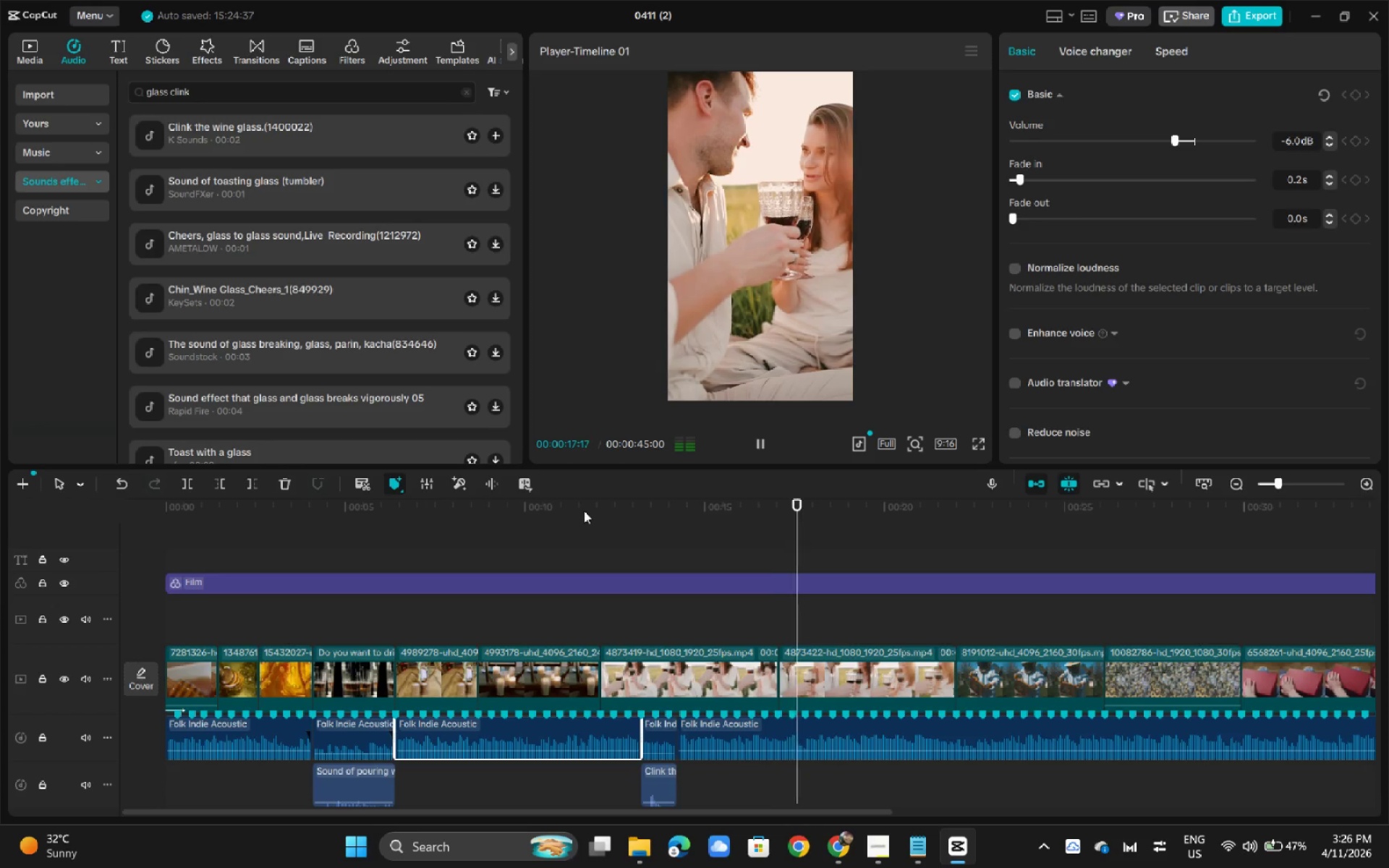 
wait(11.03)
 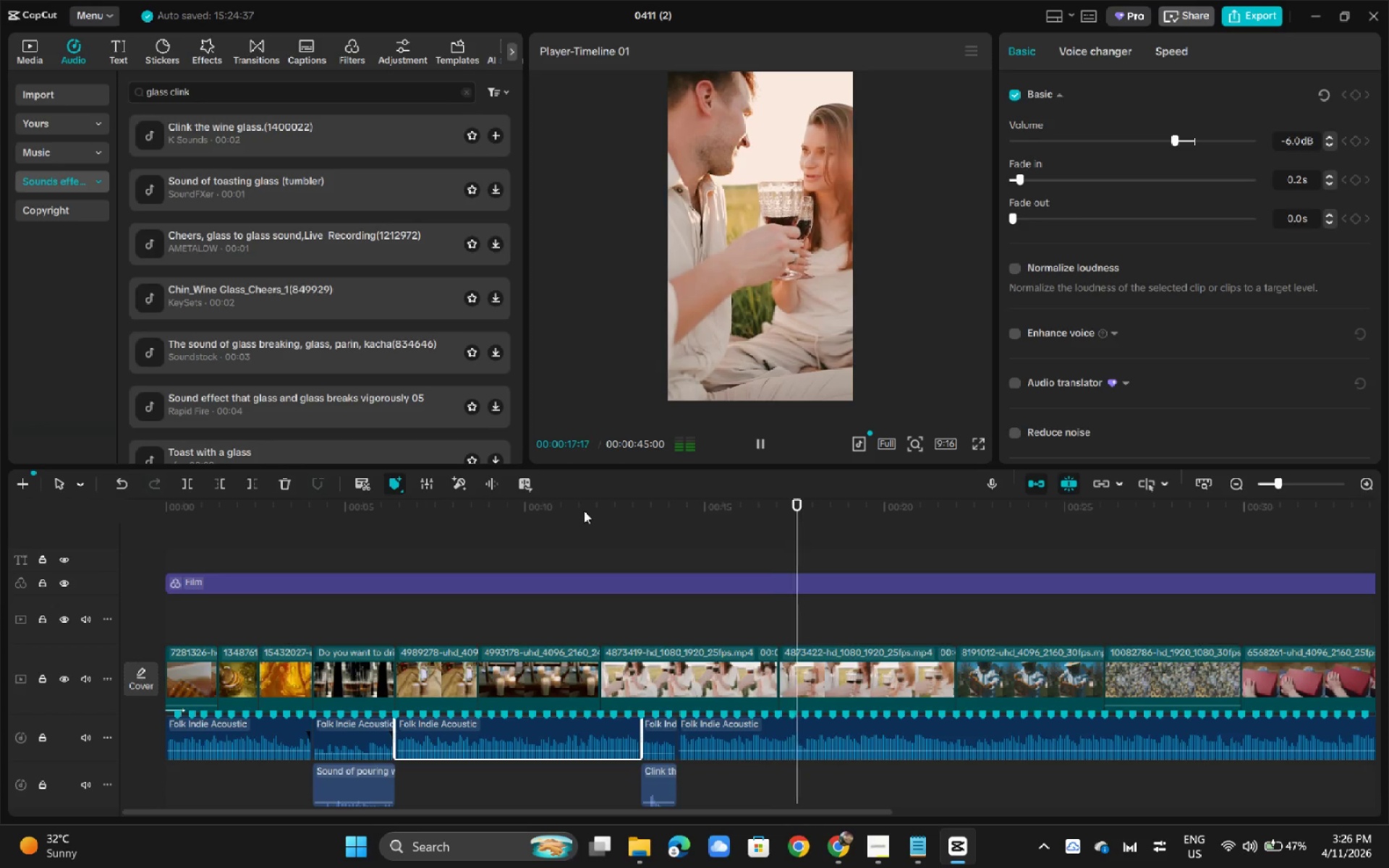 
key(Space)
 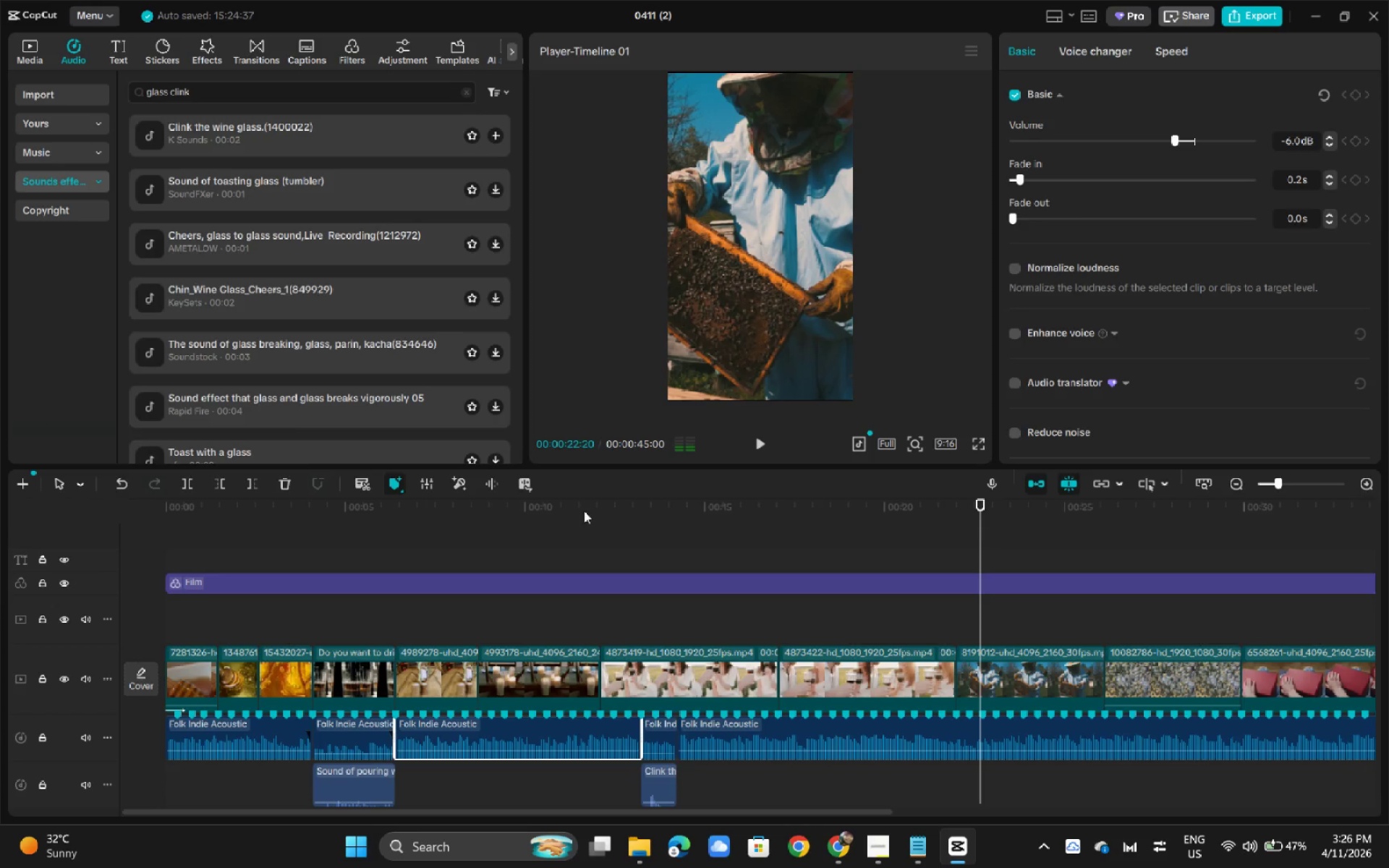 
key(Alt+Tab)
 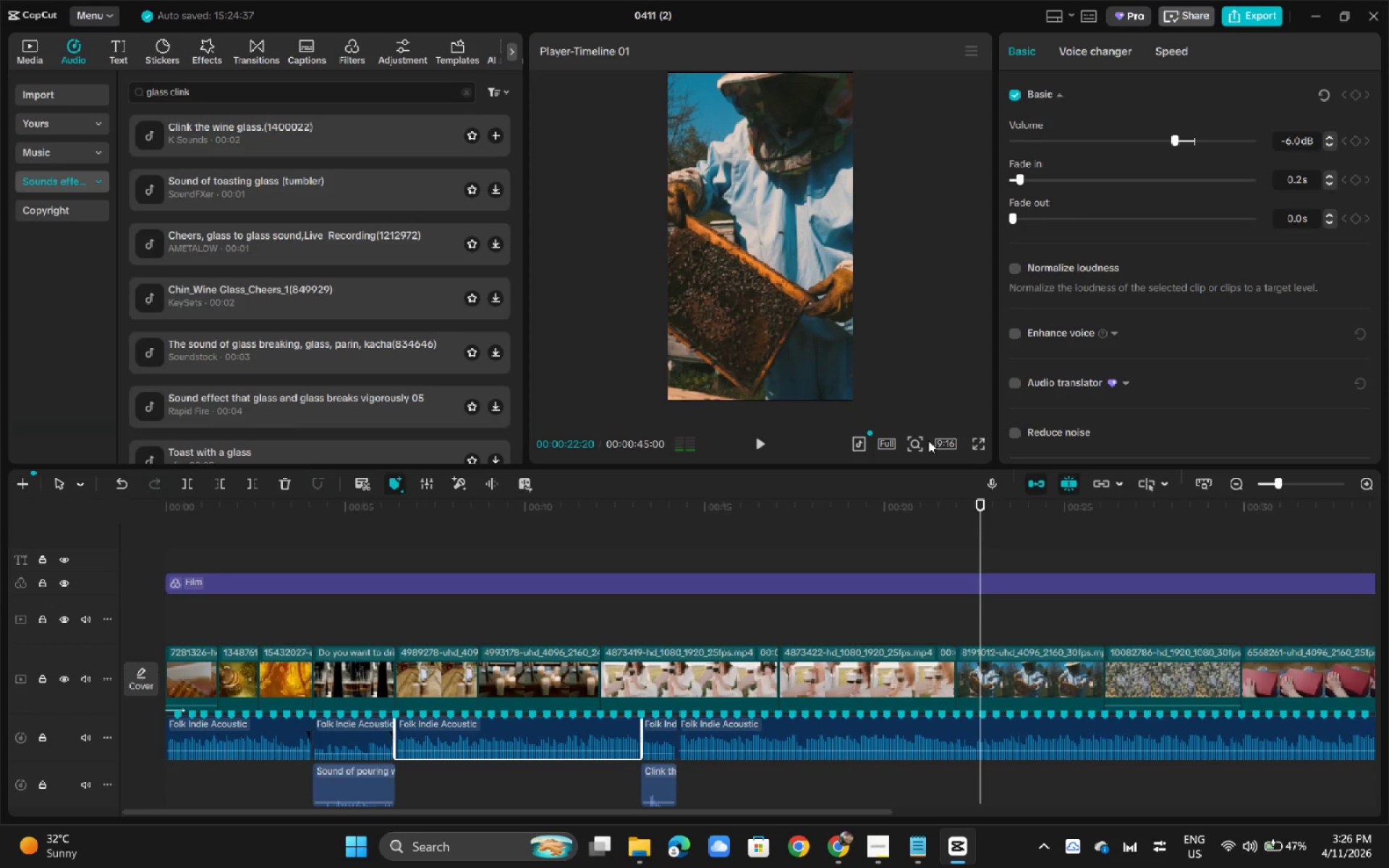 
key(Alt+Tab)
 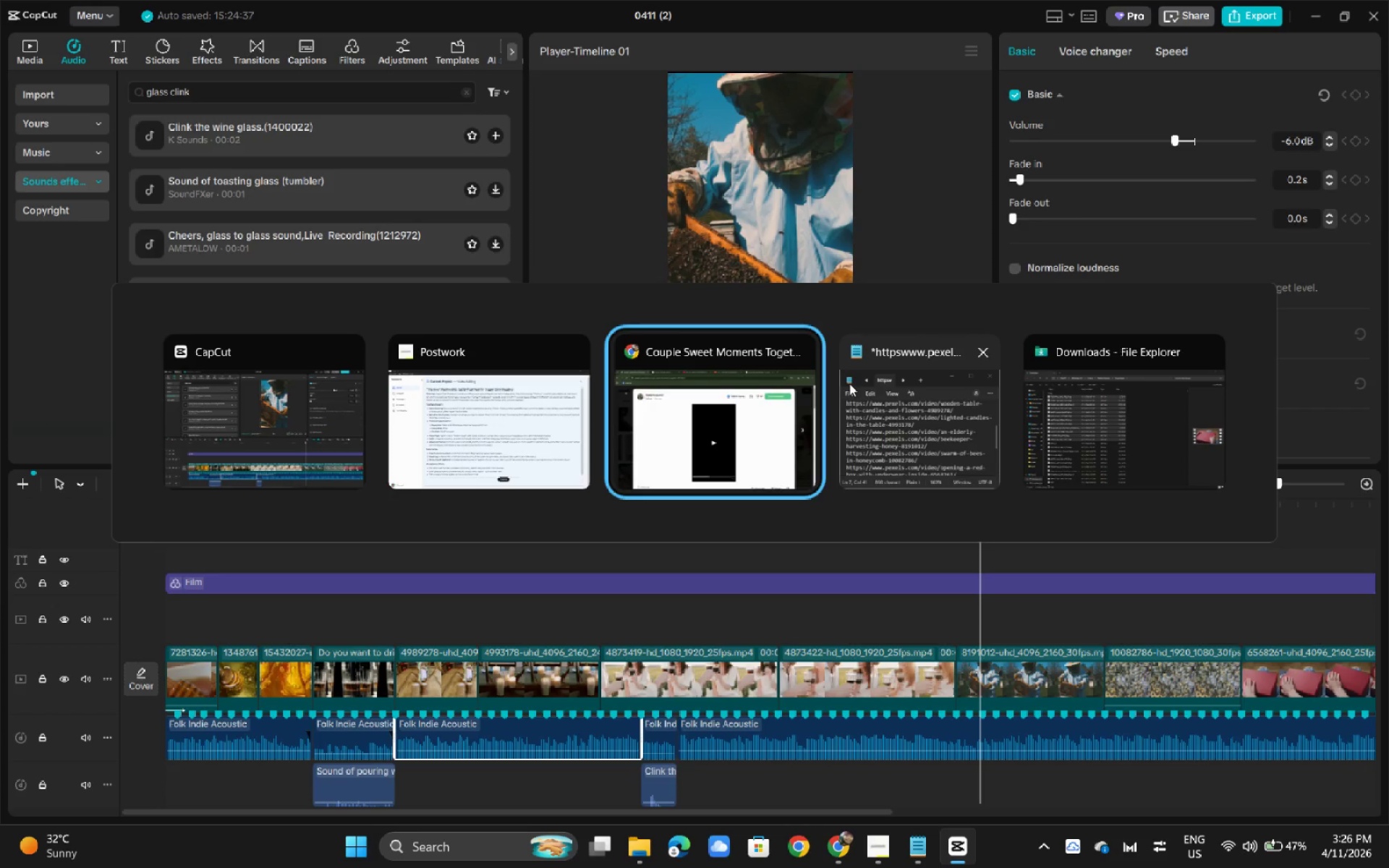 
key(Alt+Tab)
 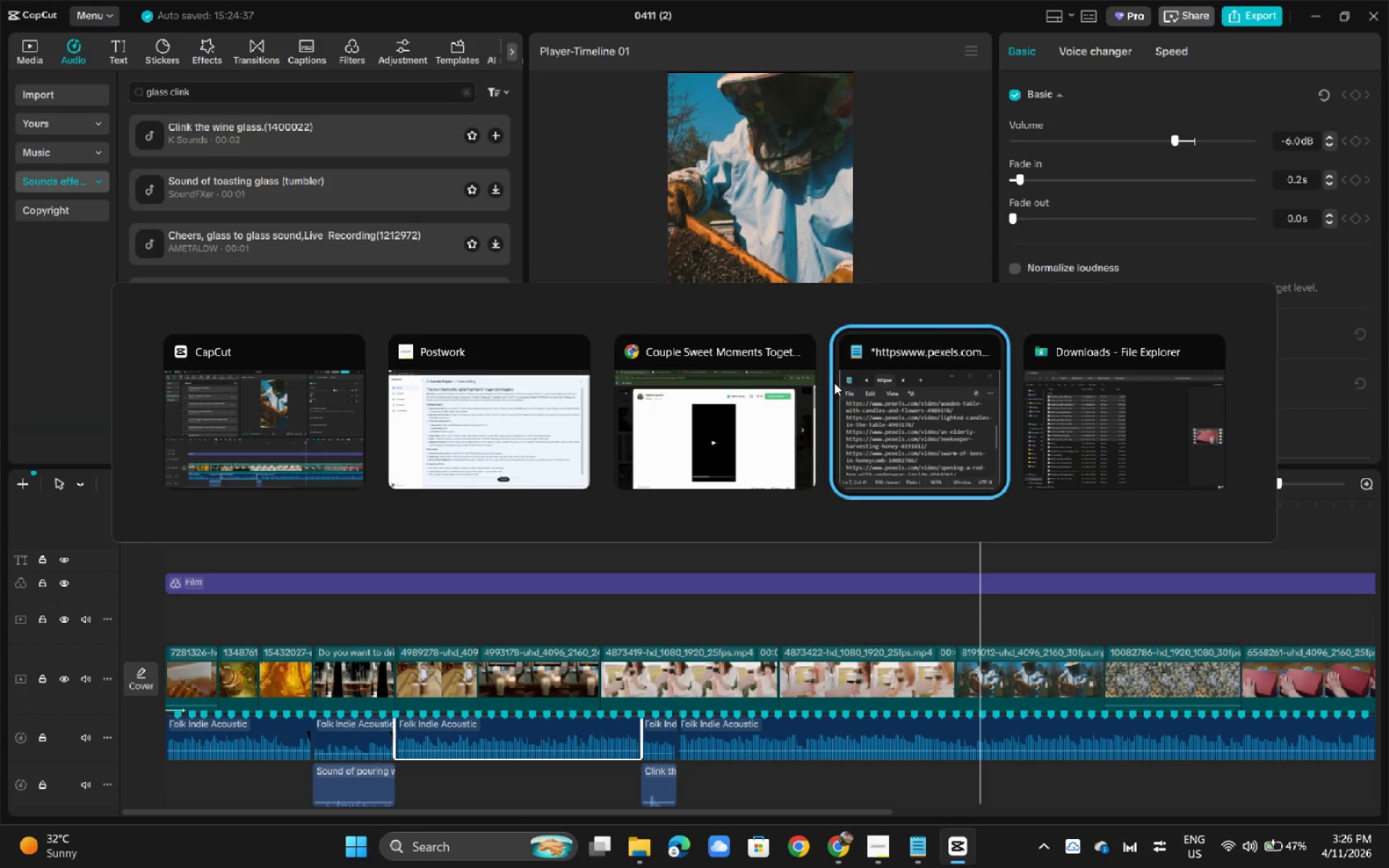 
key(Alt+Tab)
 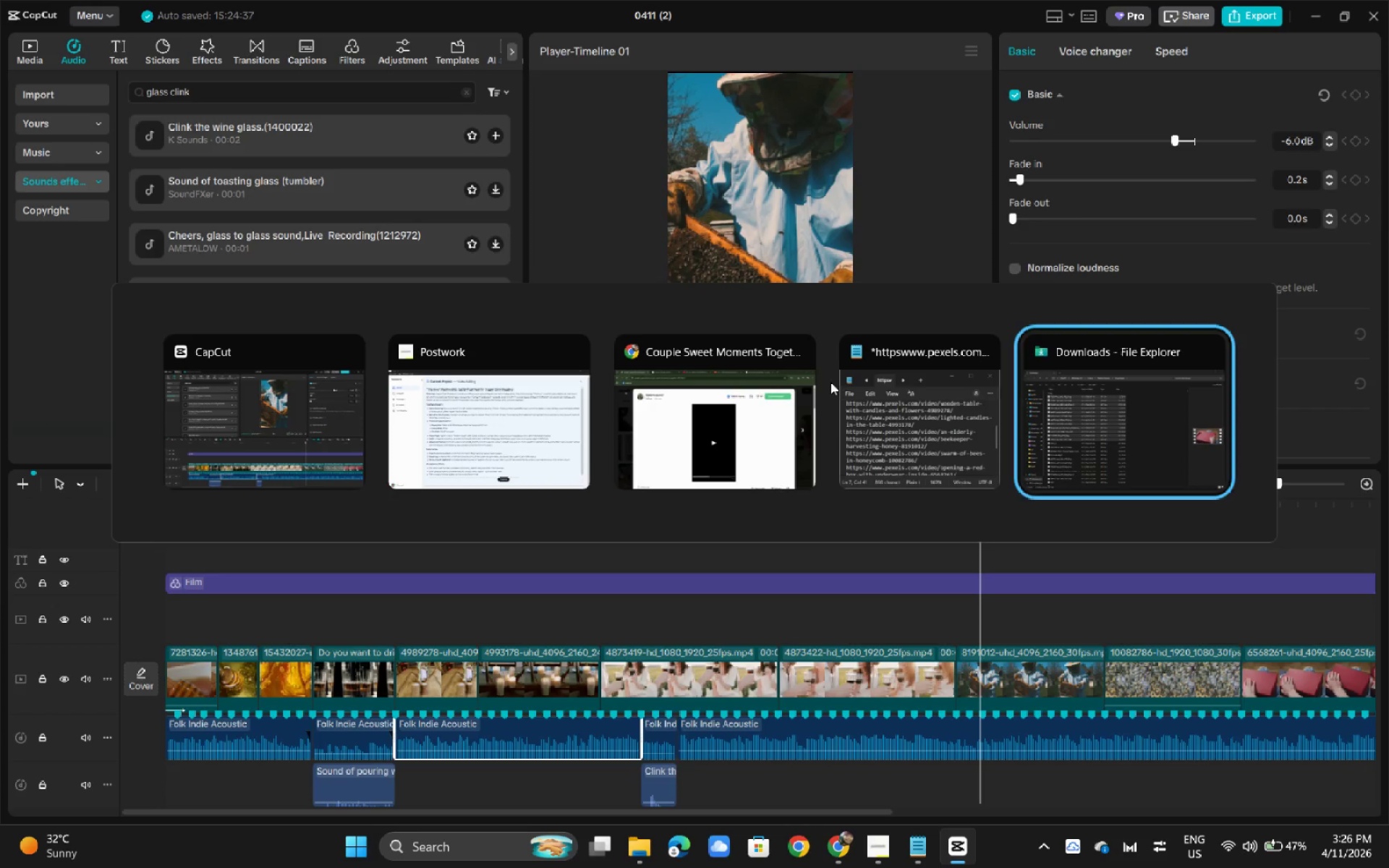 
key(Alt+Tab)
 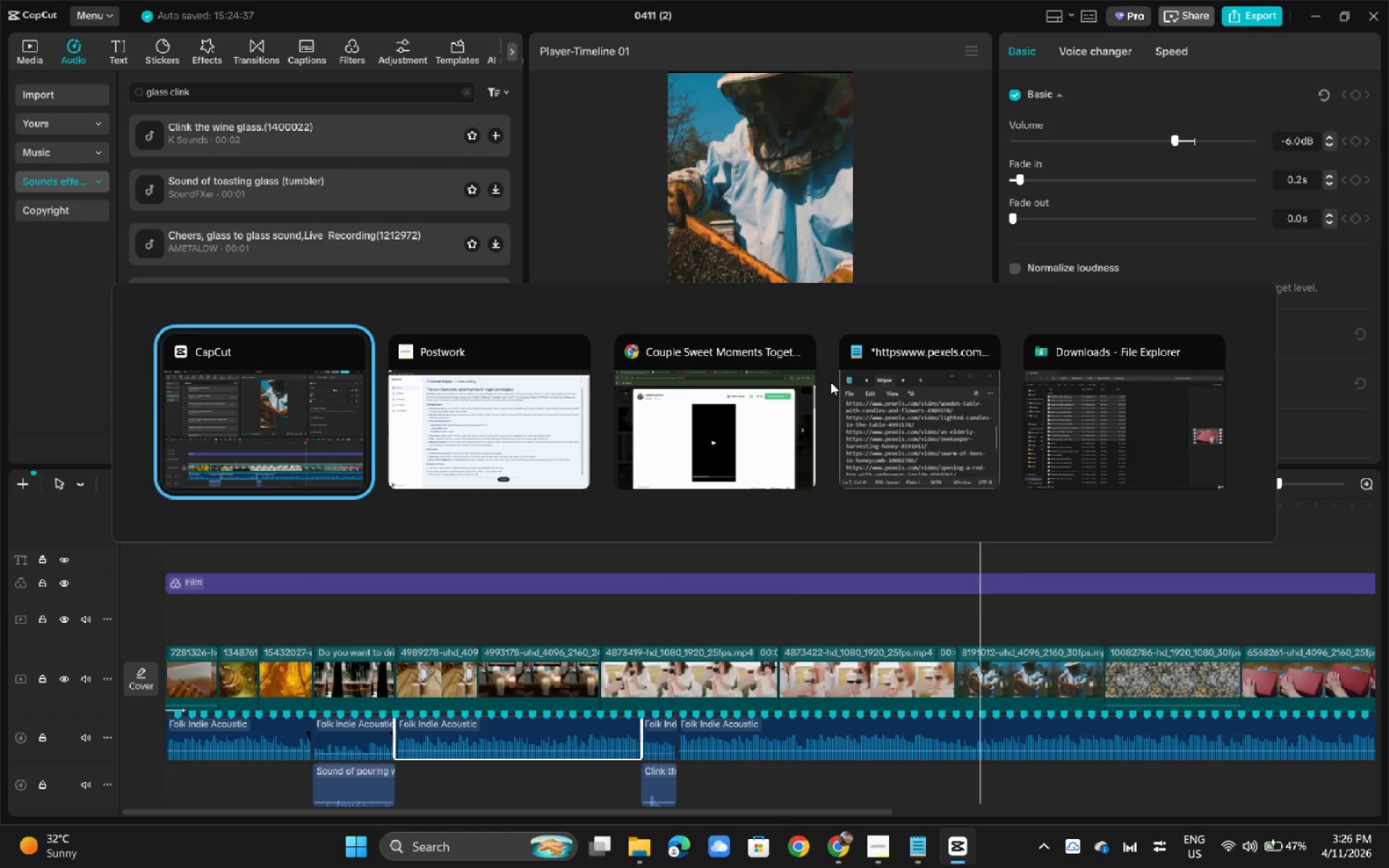 
key(Alt+Tab)